 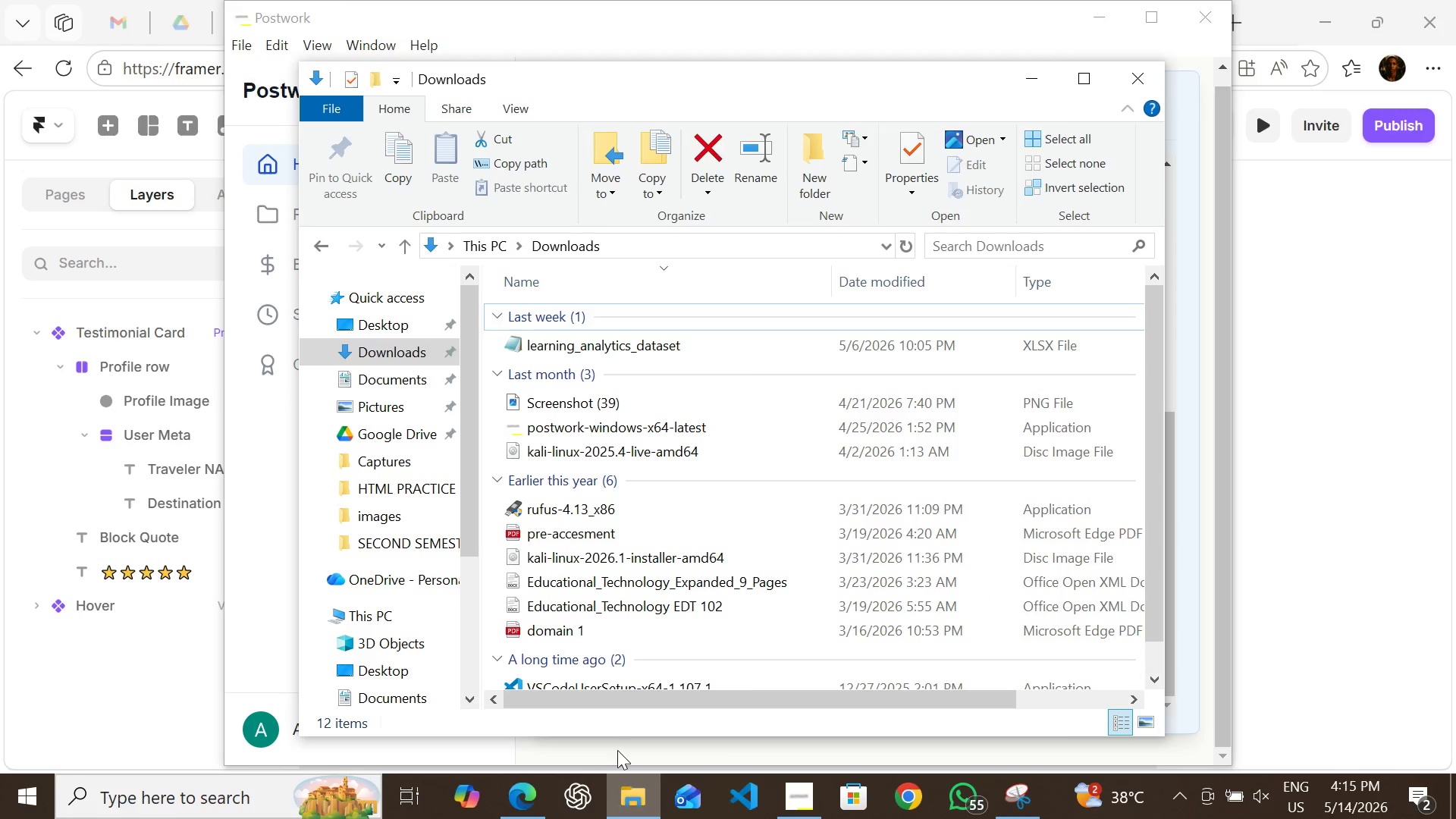 
key(Control+Z)
 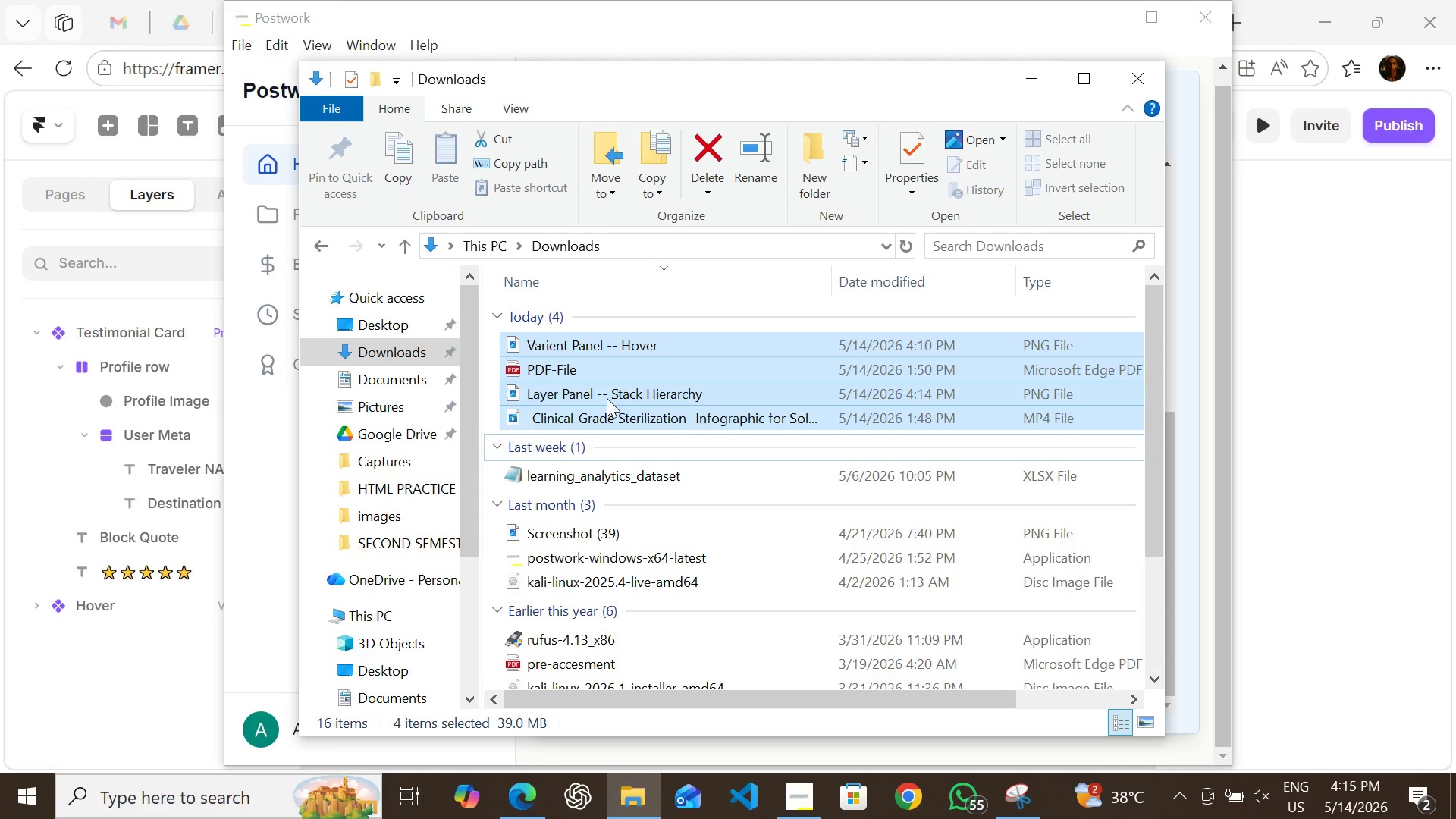 
wait(5.34)
 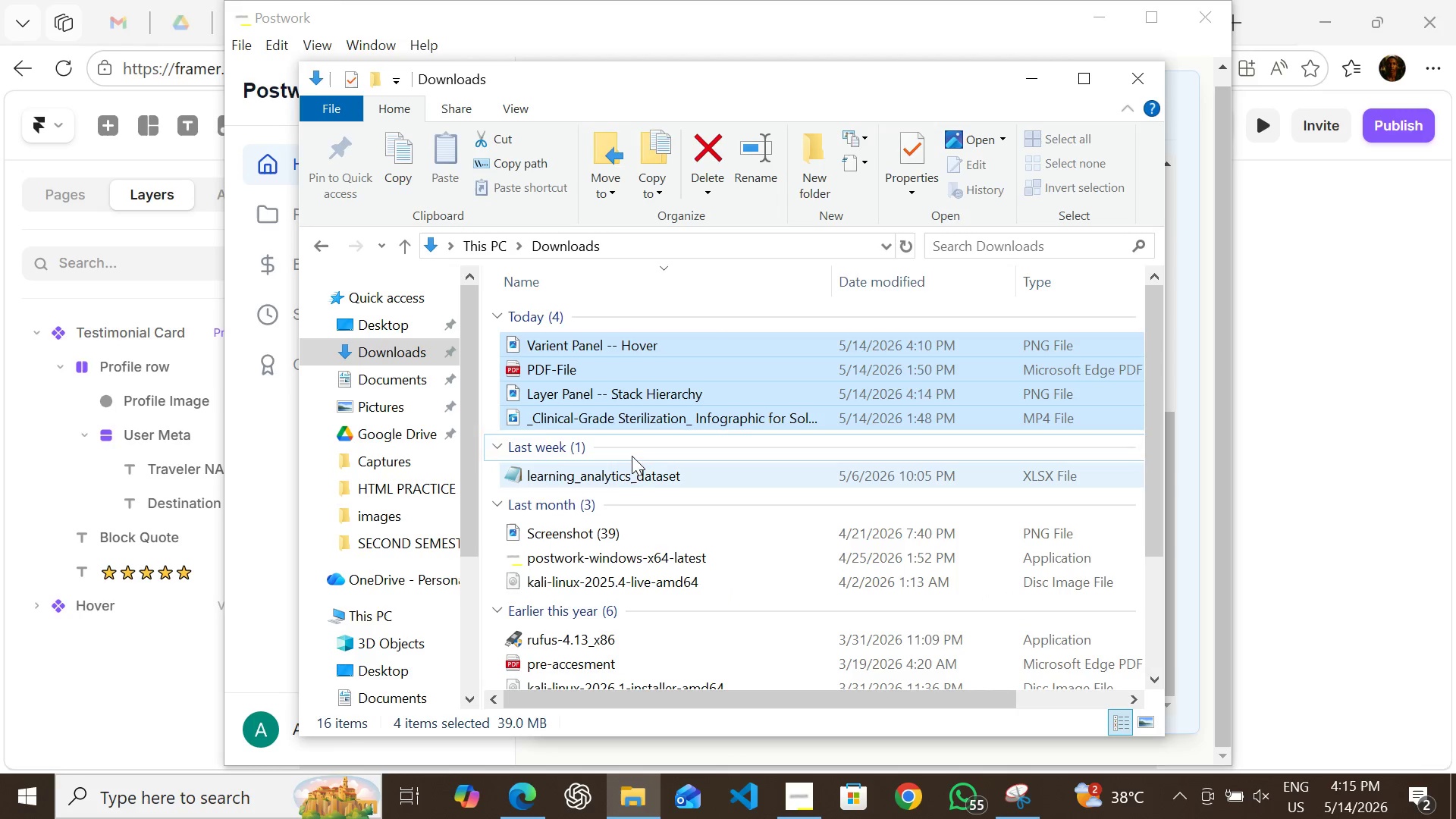 
left_click([580, 371])
 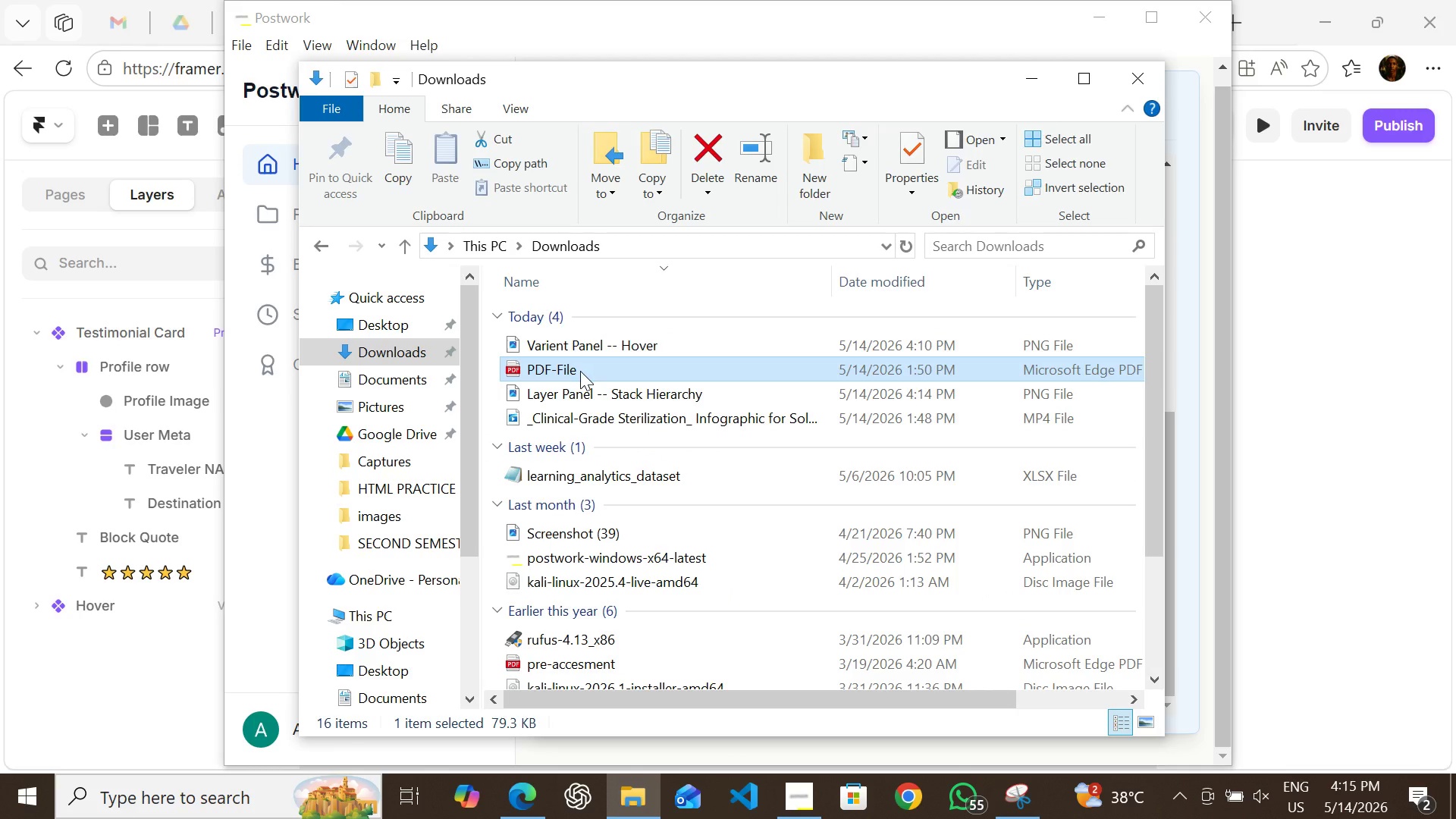 
key(Delete)
 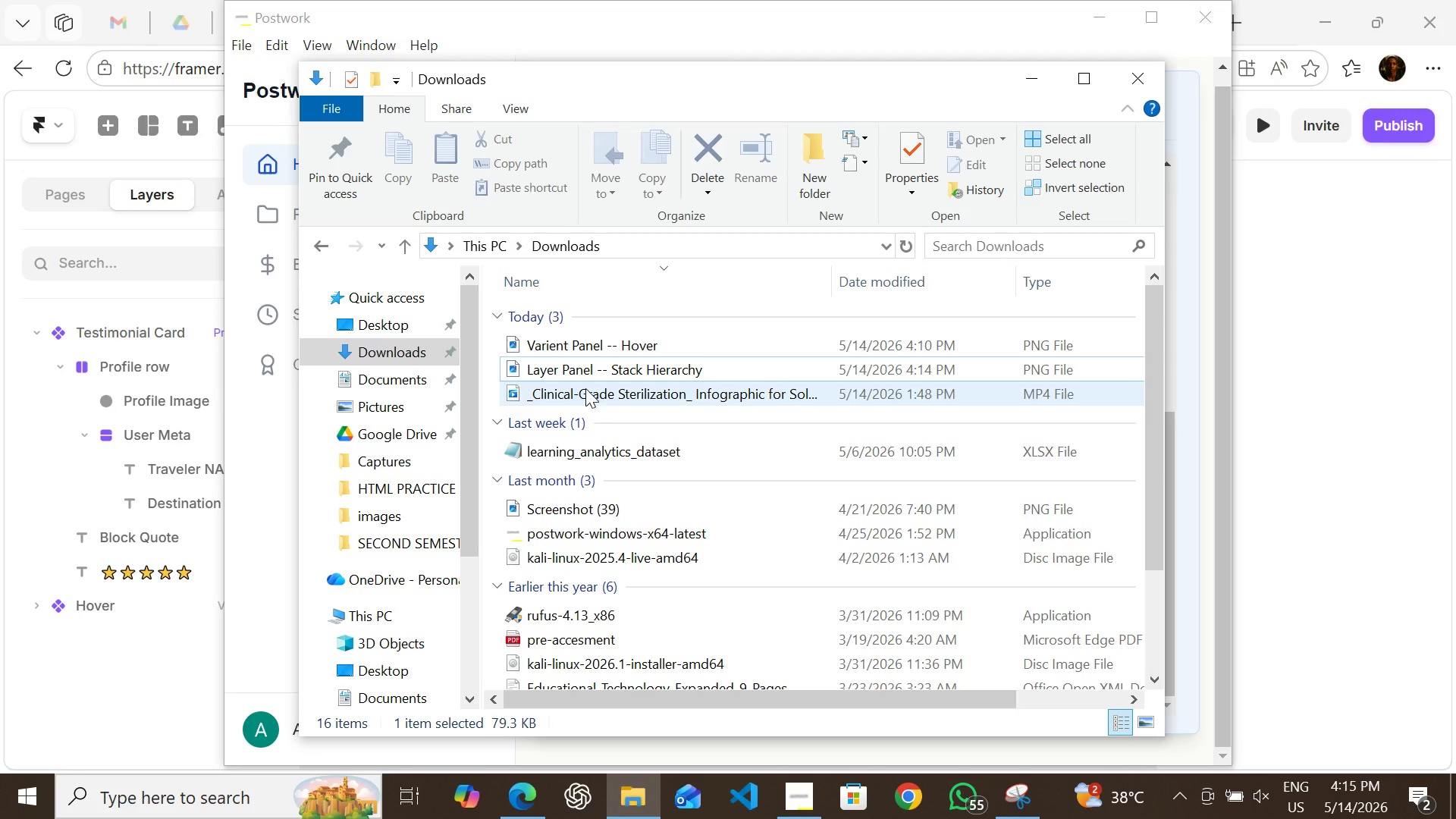 
left_click([585, 388])
 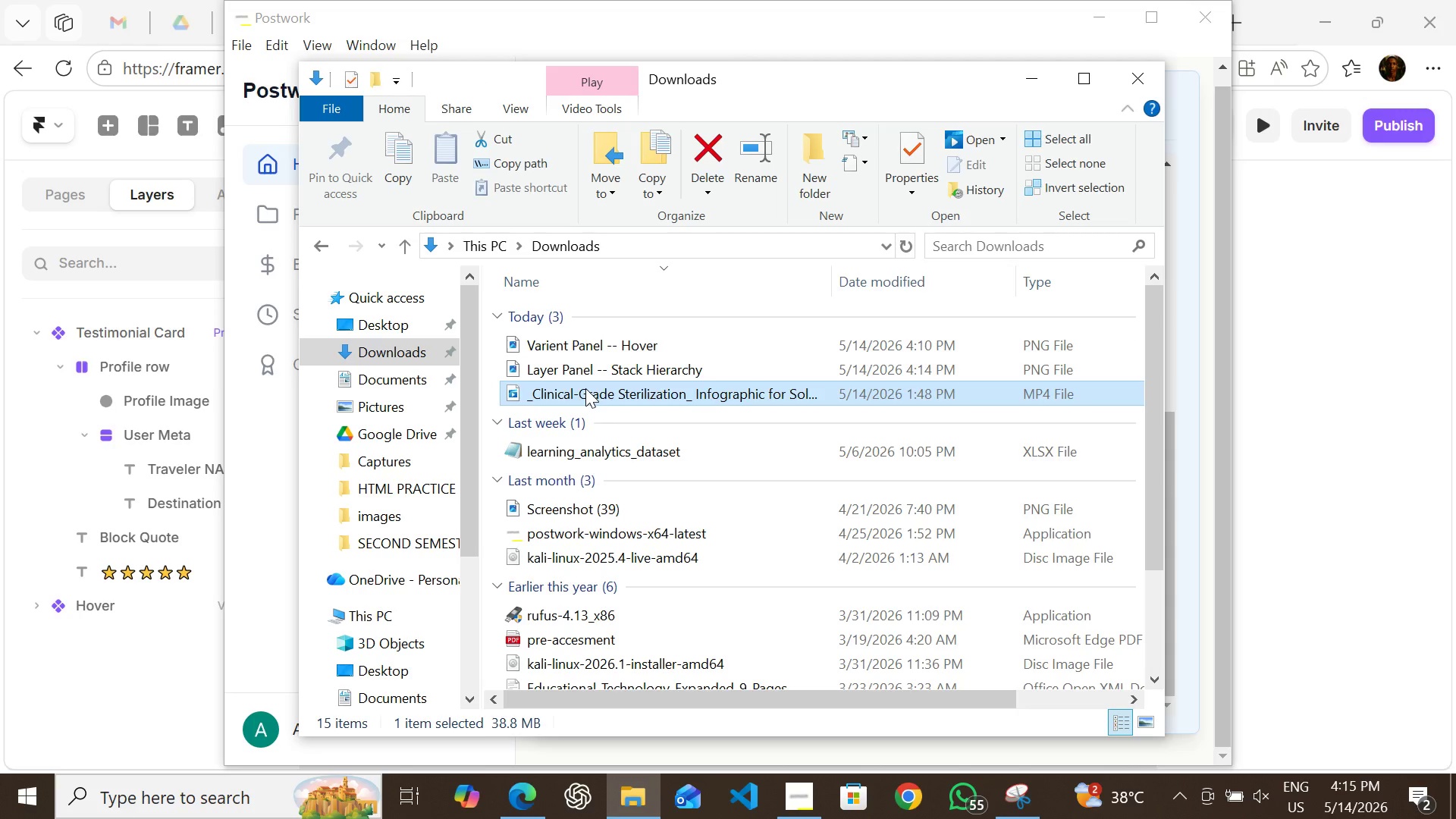 
key(Delete)
 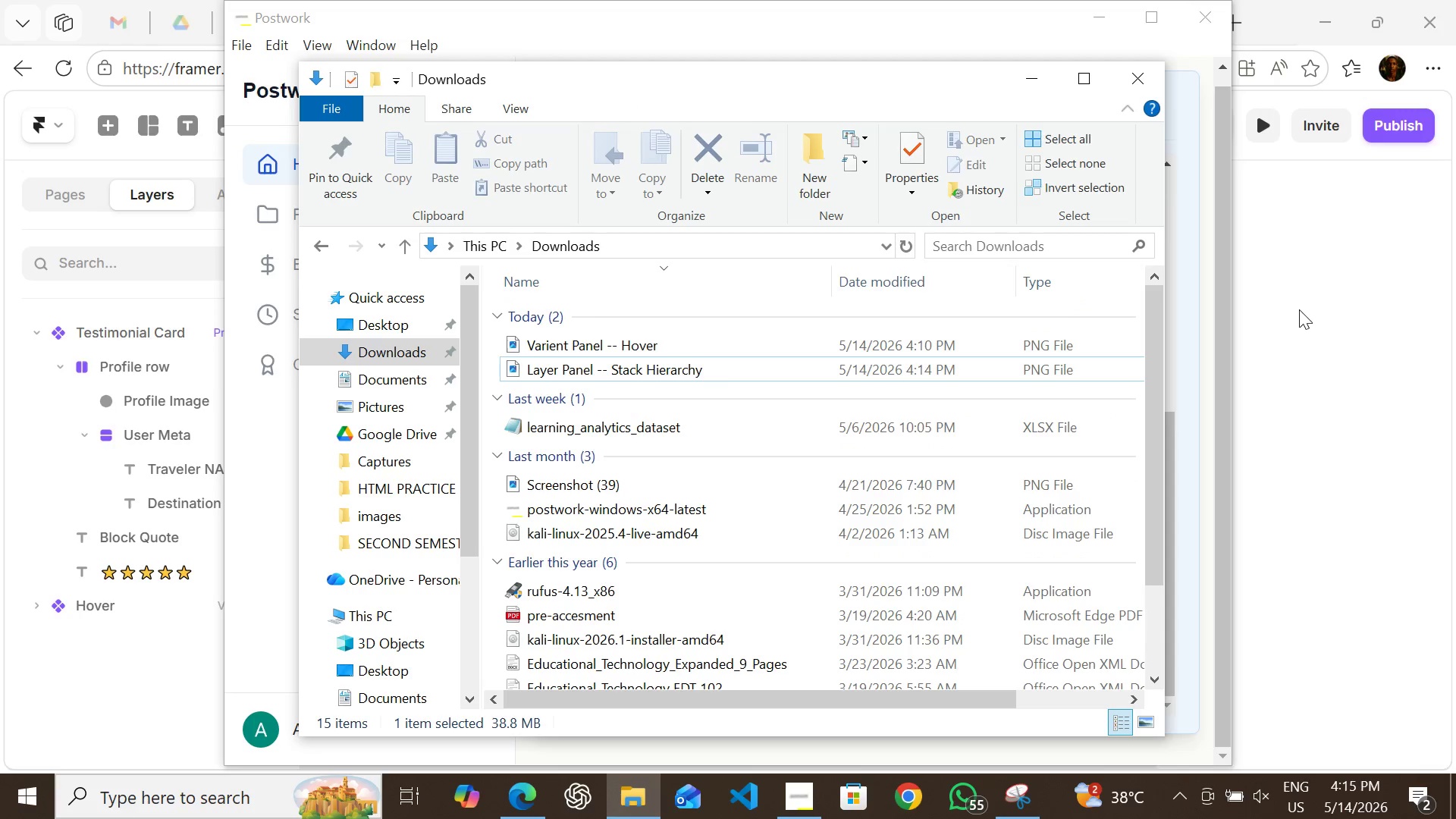 
wait(5.17)
 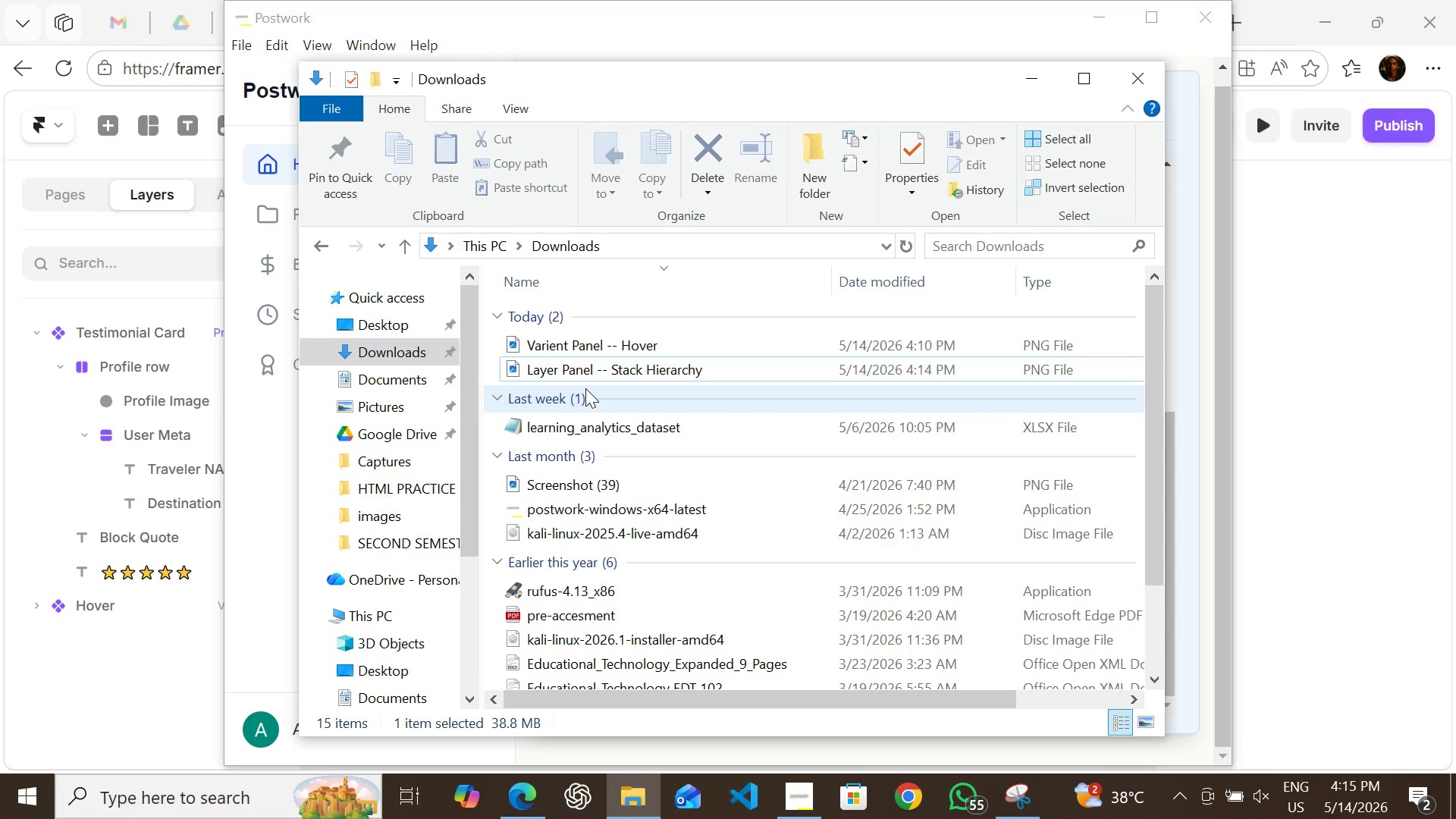 
left_click([1299, 309])
 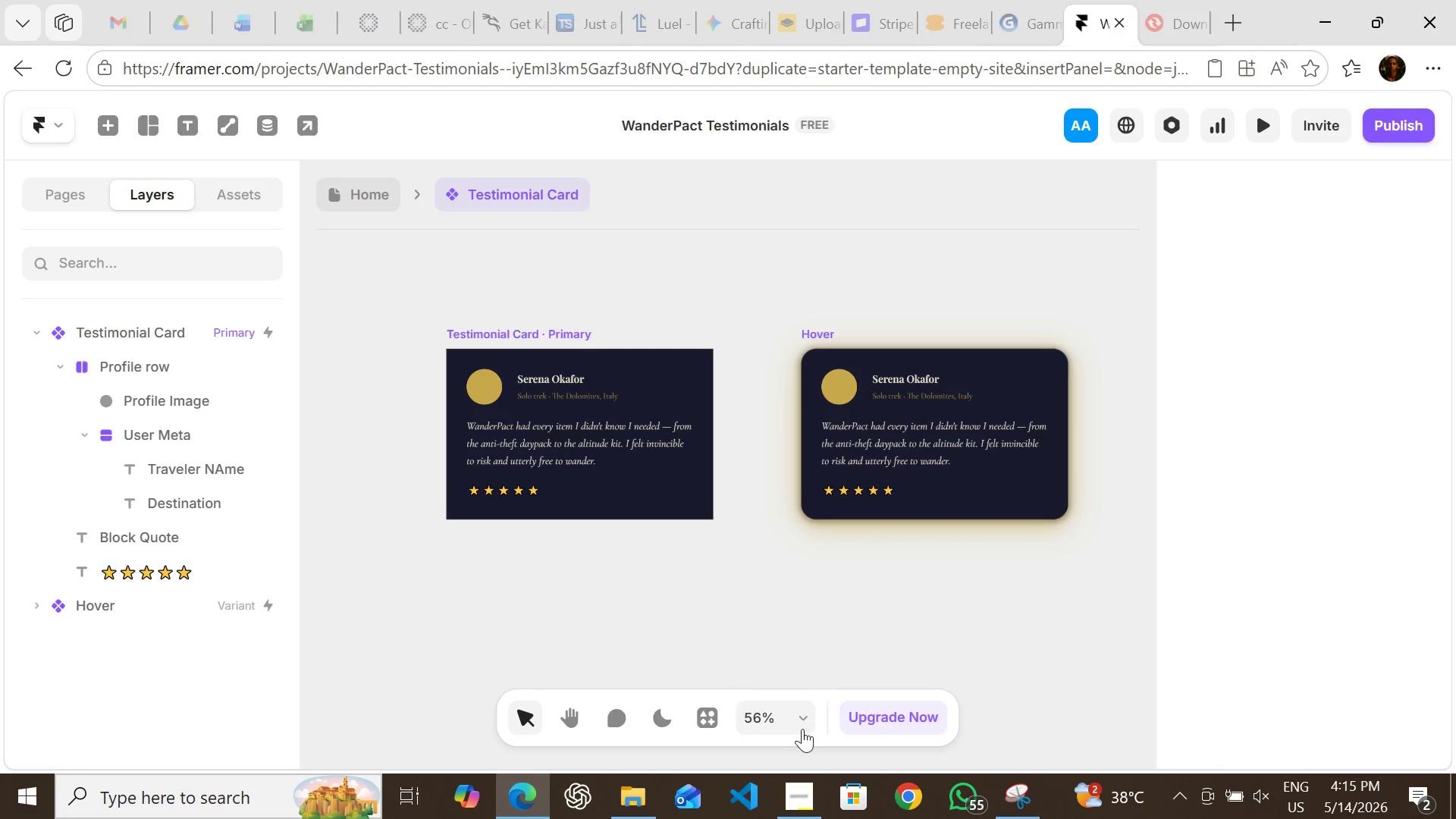 
left_click([789, 799])